 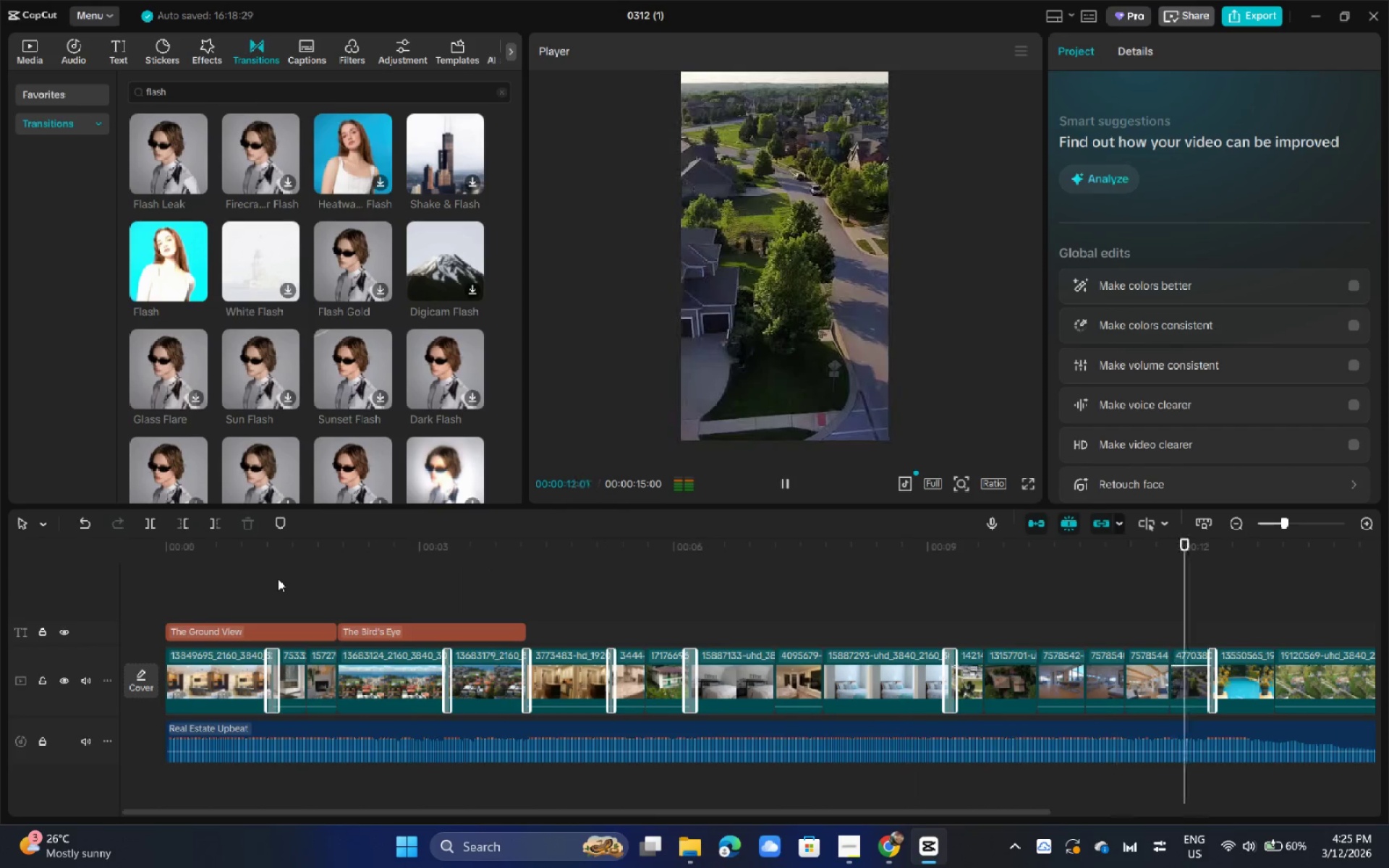 
left_click([20, 53])
 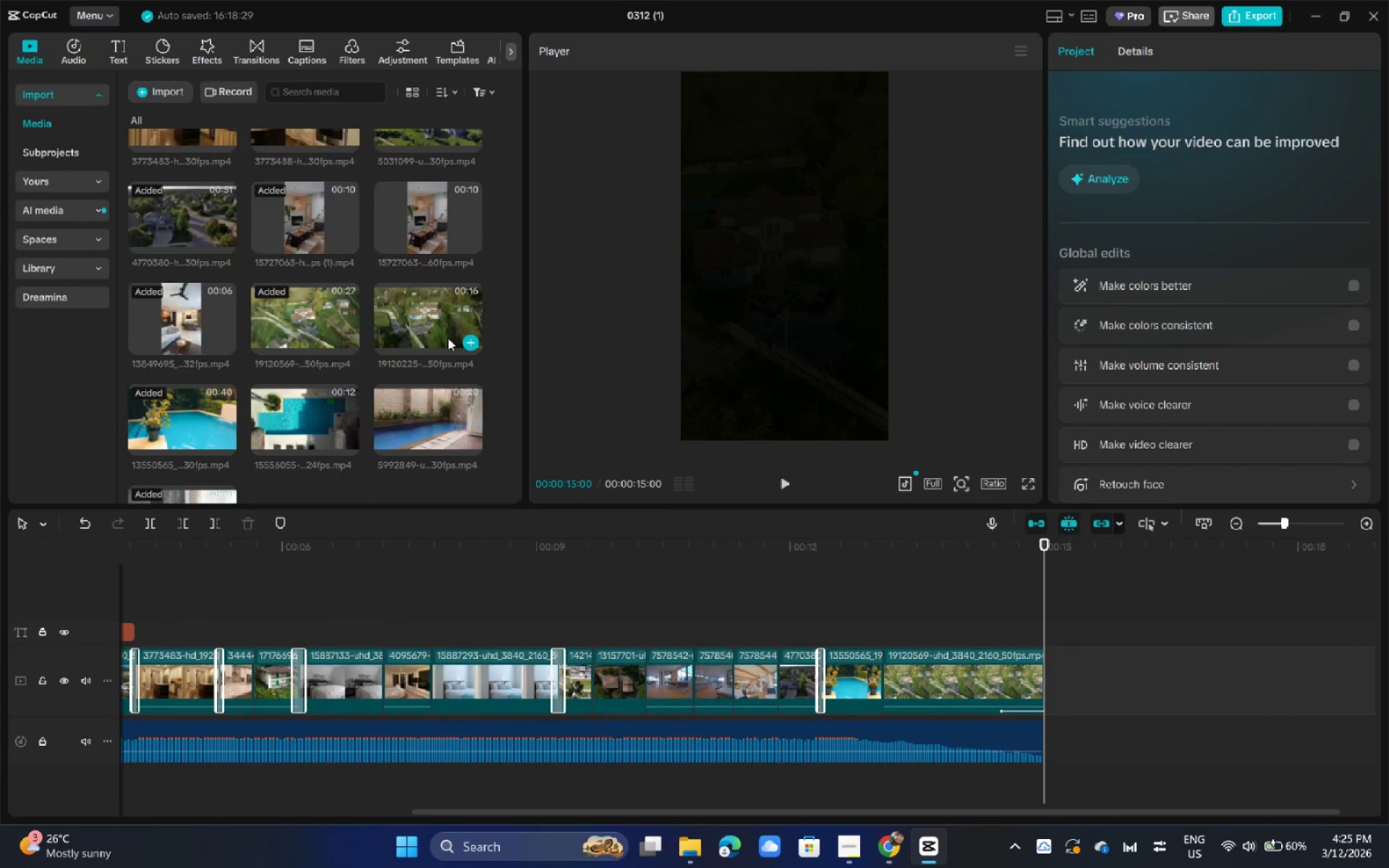 
left_click_drag(start_coordinate=[286, 335], to_coordinate=[837, 677])
 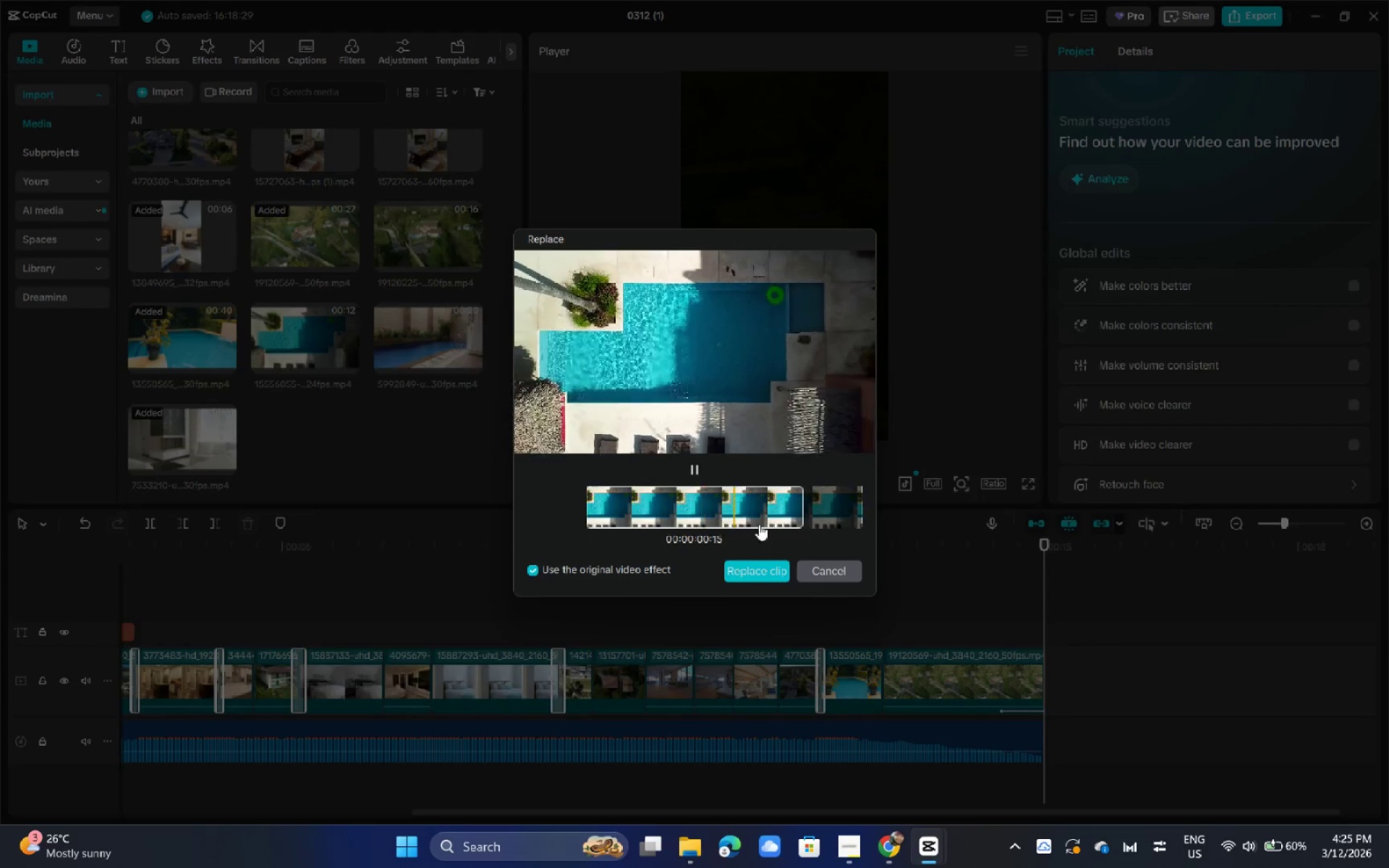 
scroll: coordinate [449, 346], scroll_direction: down, amount: 2.0
 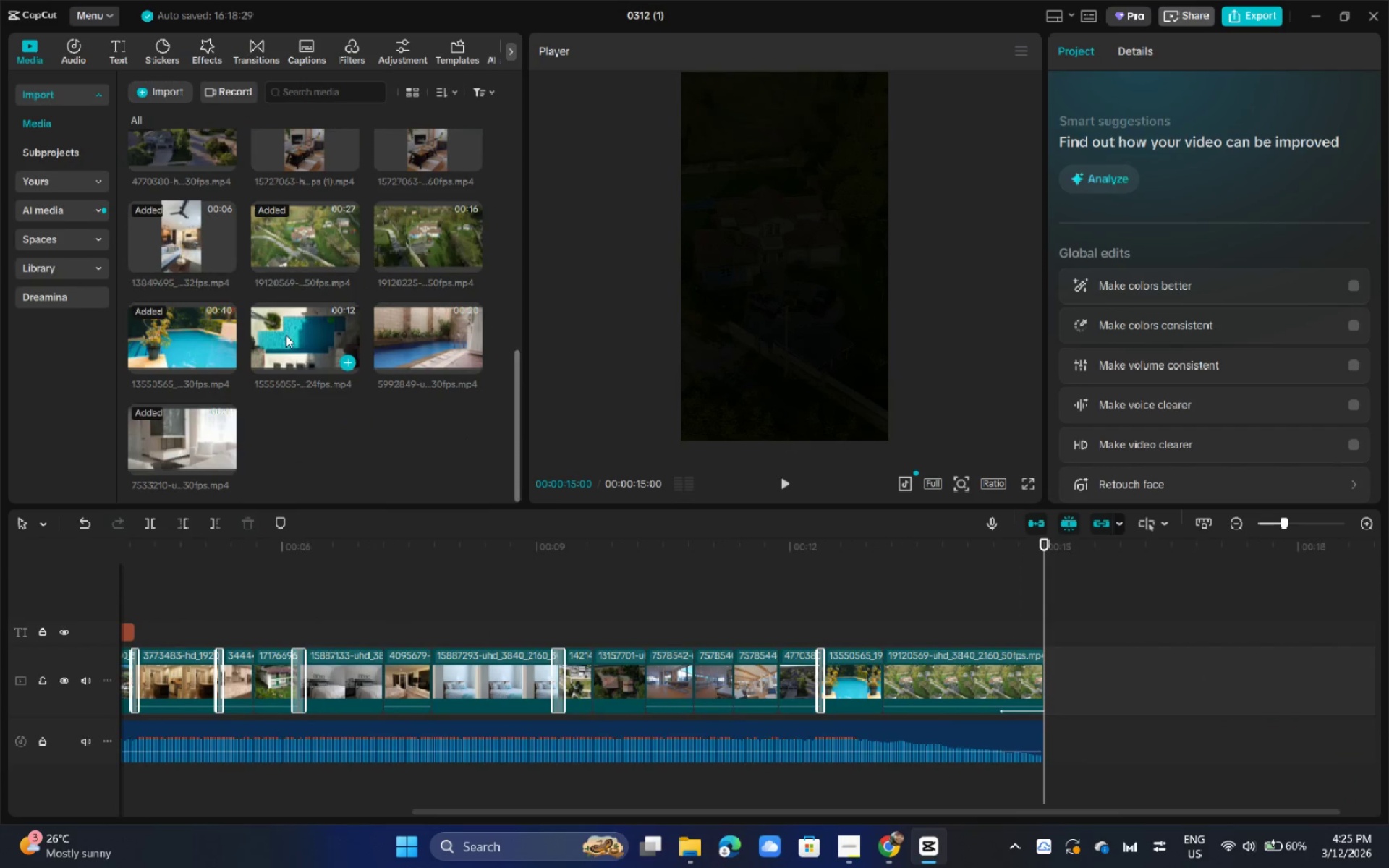 
left_click_drag(start_coordinate=[752, 522], to_coordinate=[453, 518])
 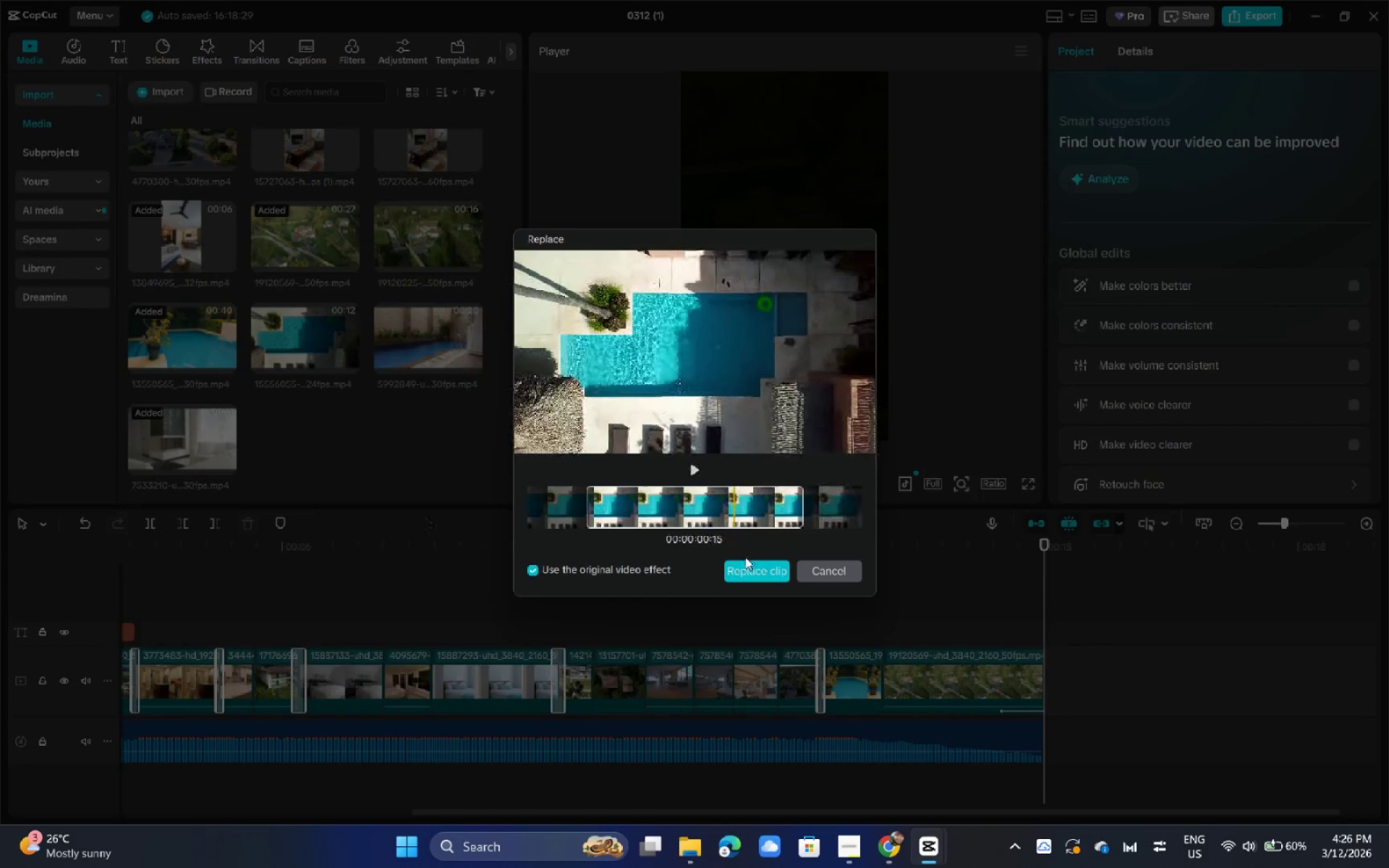 
left_click([747, 565])
 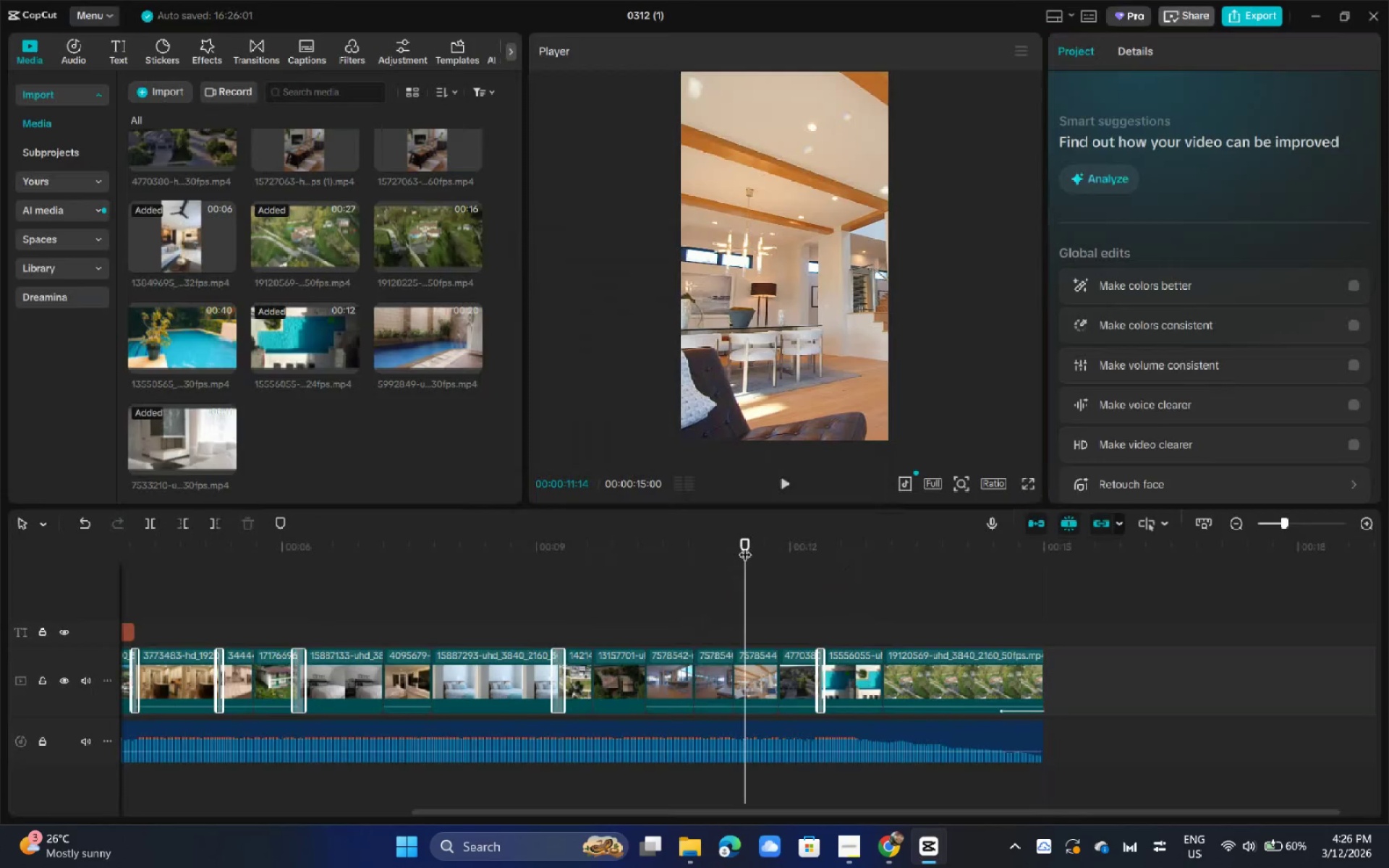 
key(Space)
 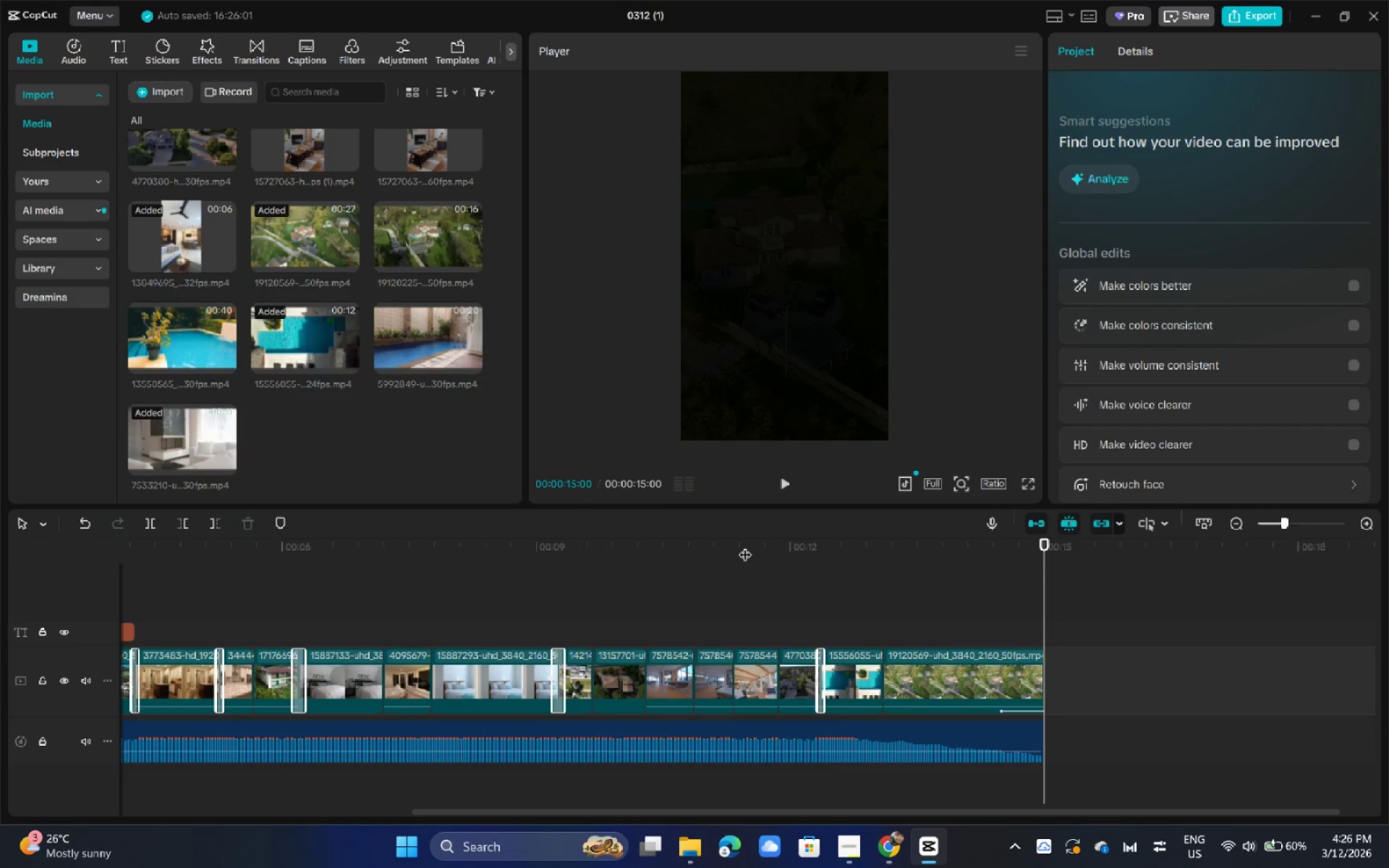 